 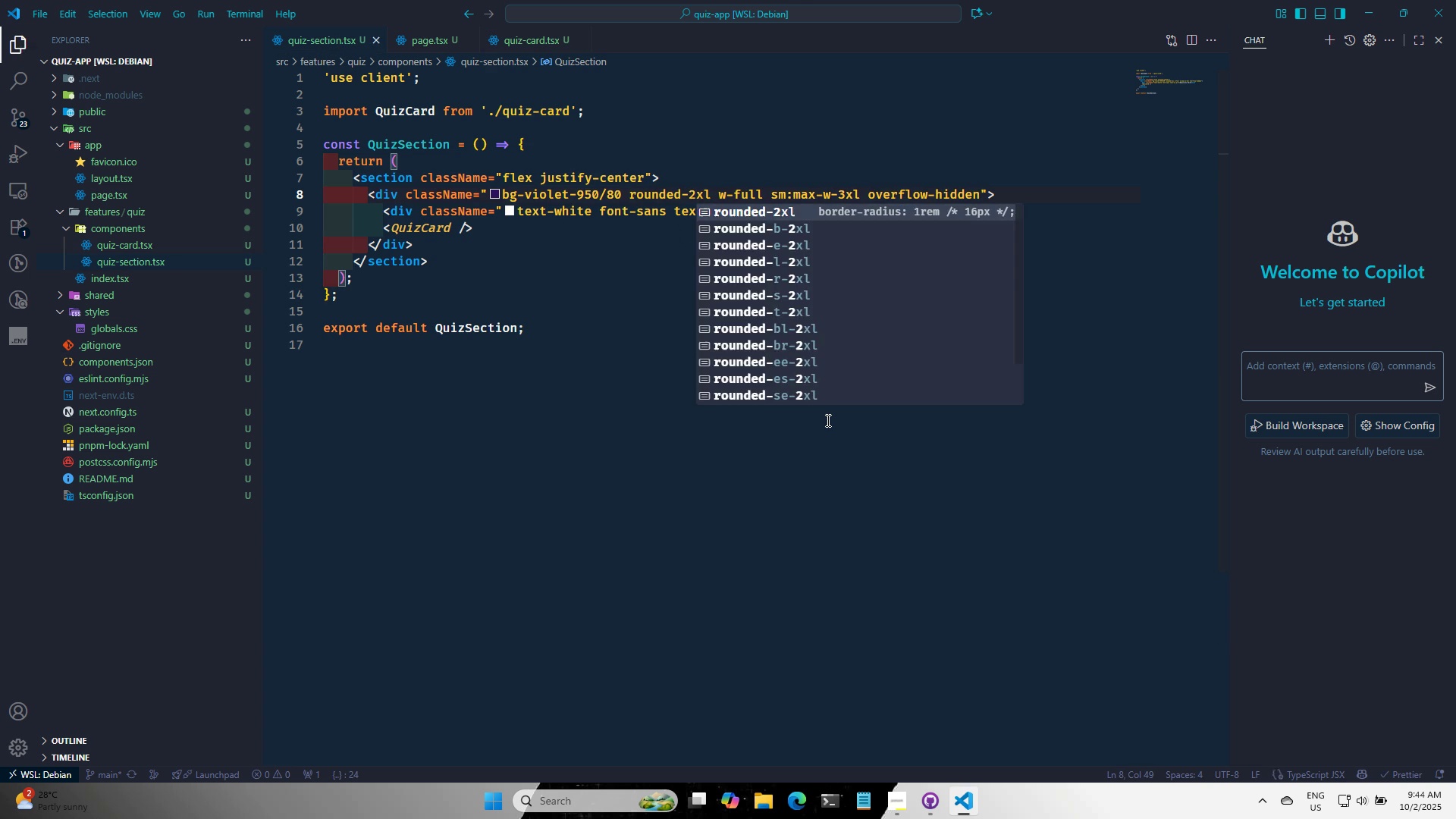 
key(Control+S)
 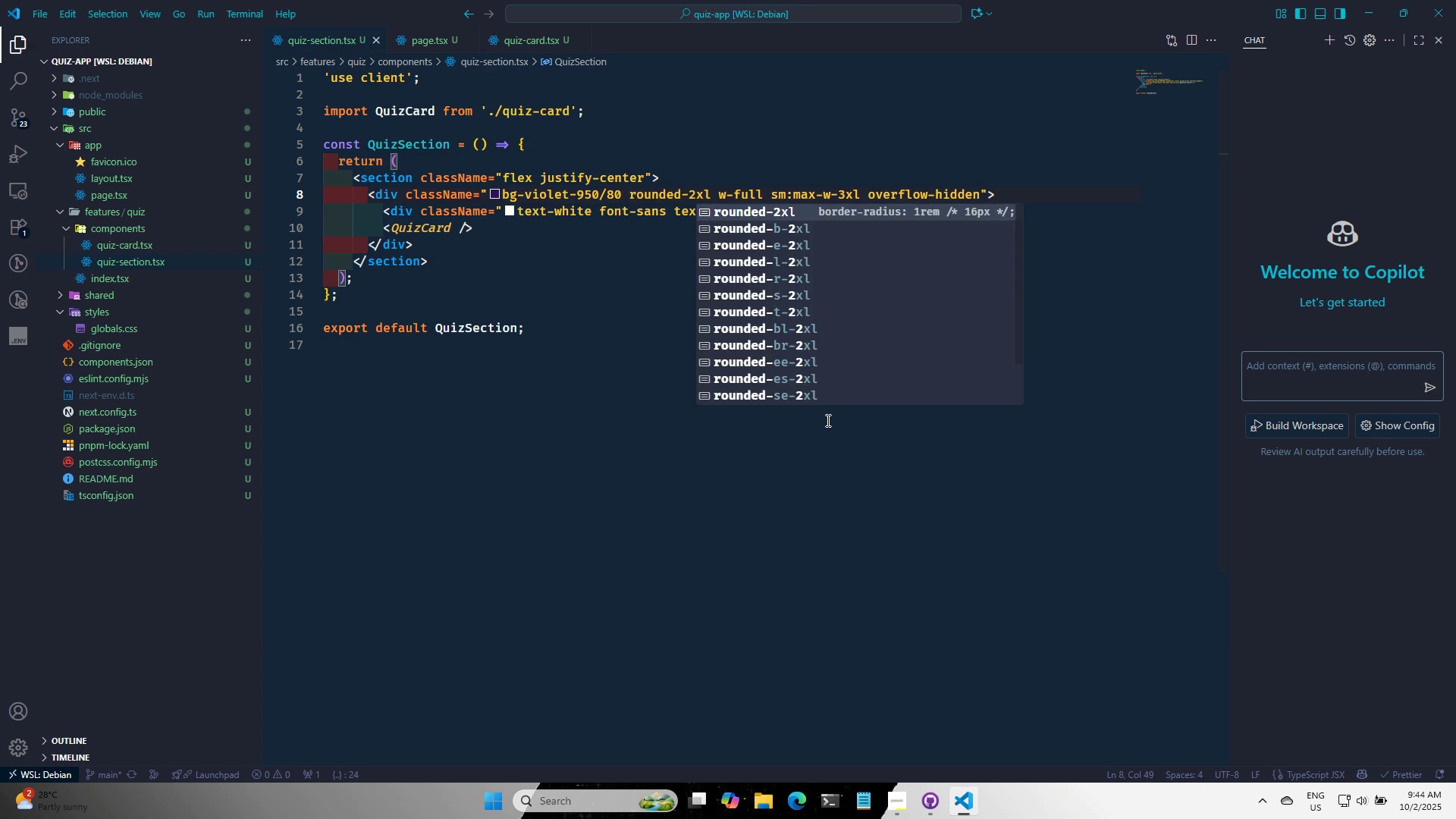 
key(Alt+AltLeft)
 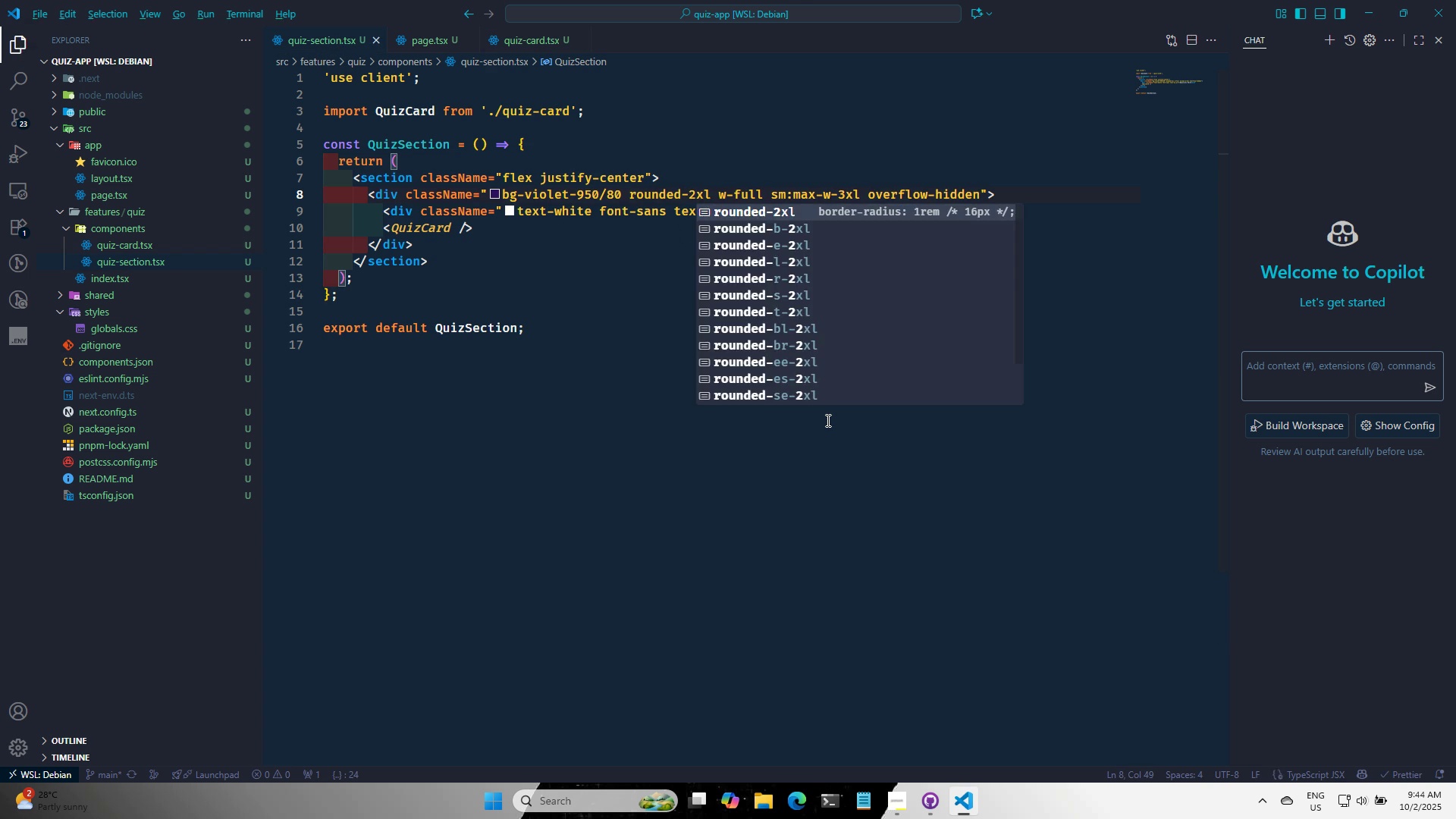 
key(Alt+Tab)
 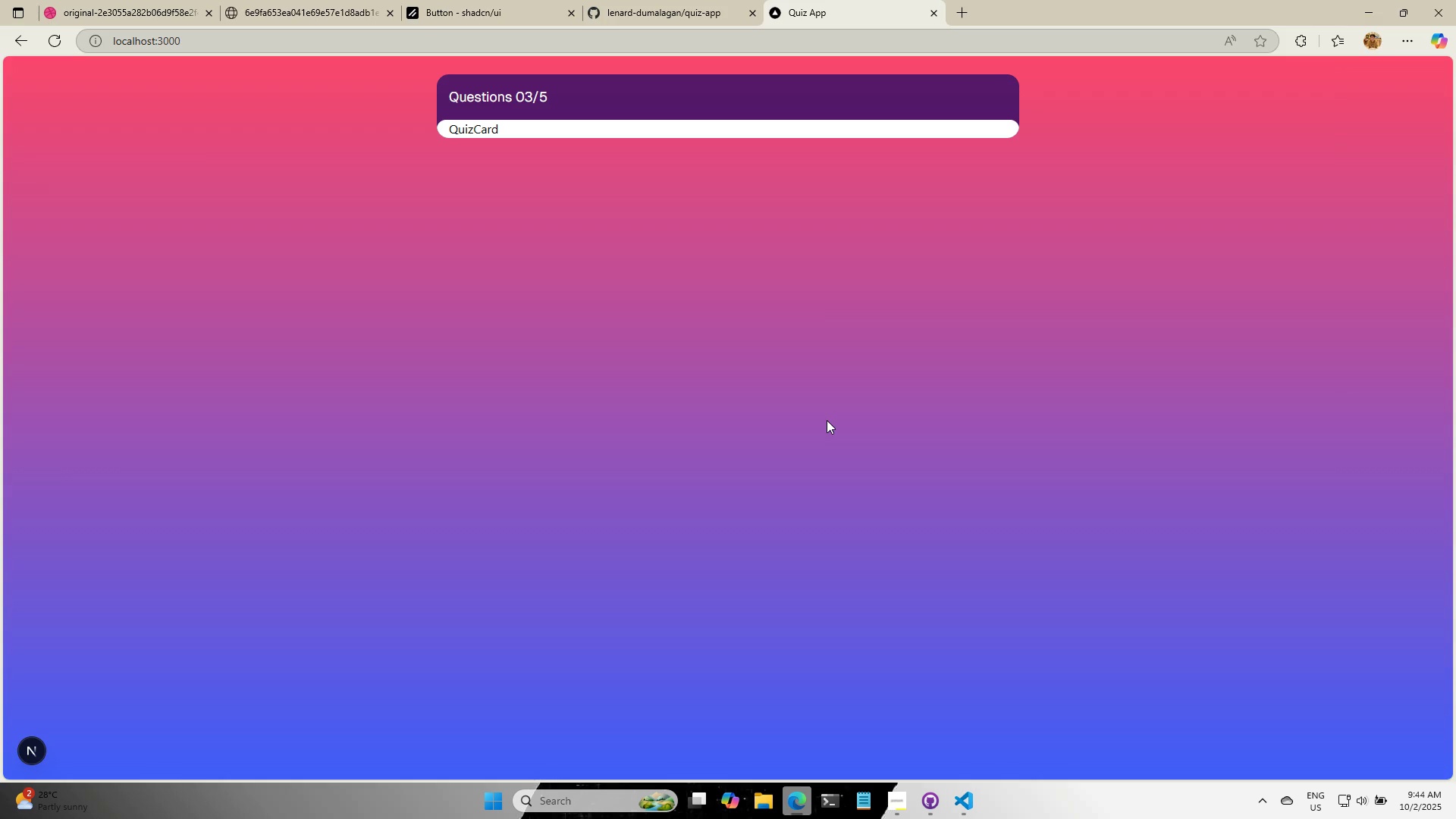 
key(Alt+AltLeft)
 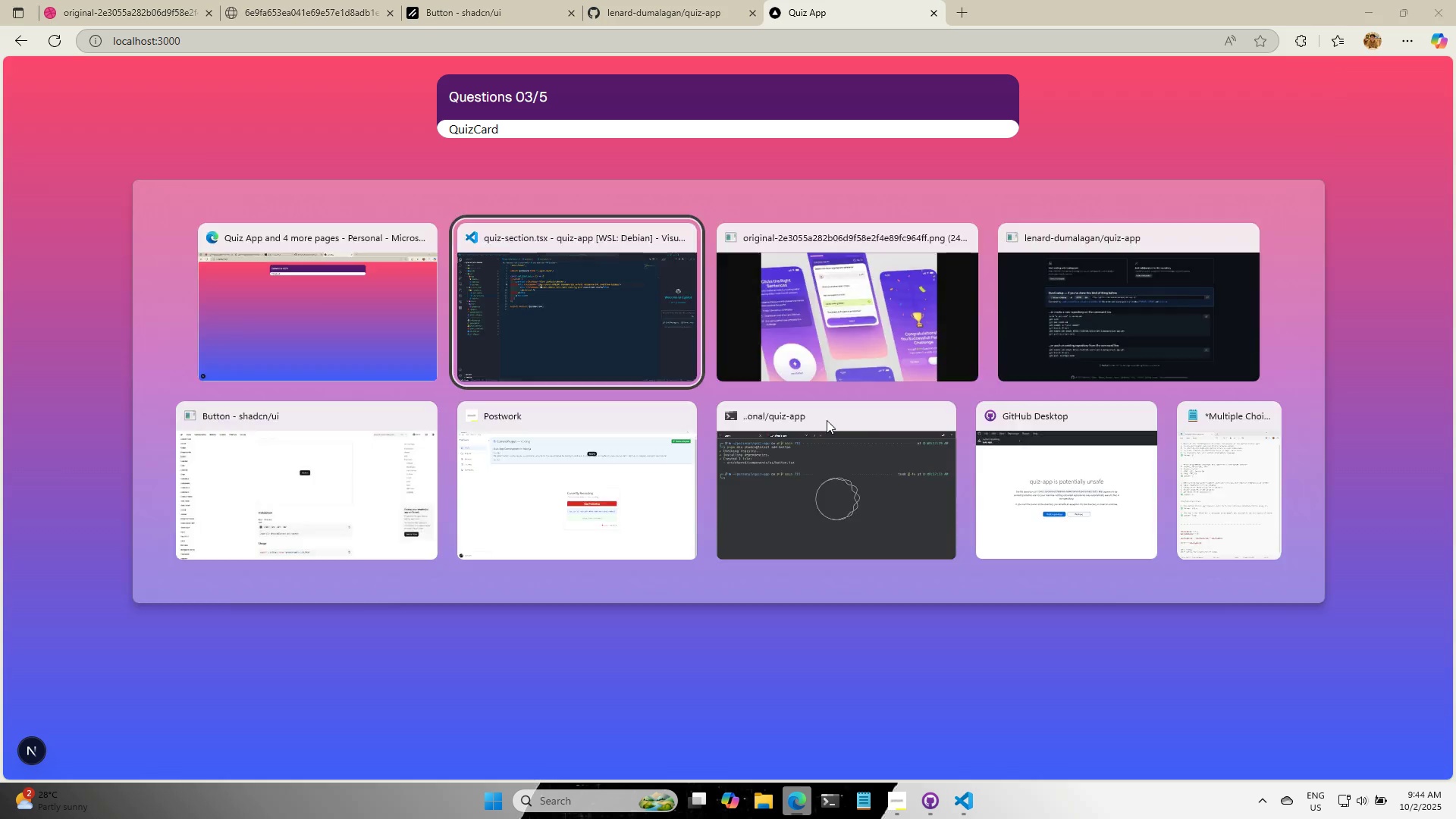 
key(Alt+Tab)
 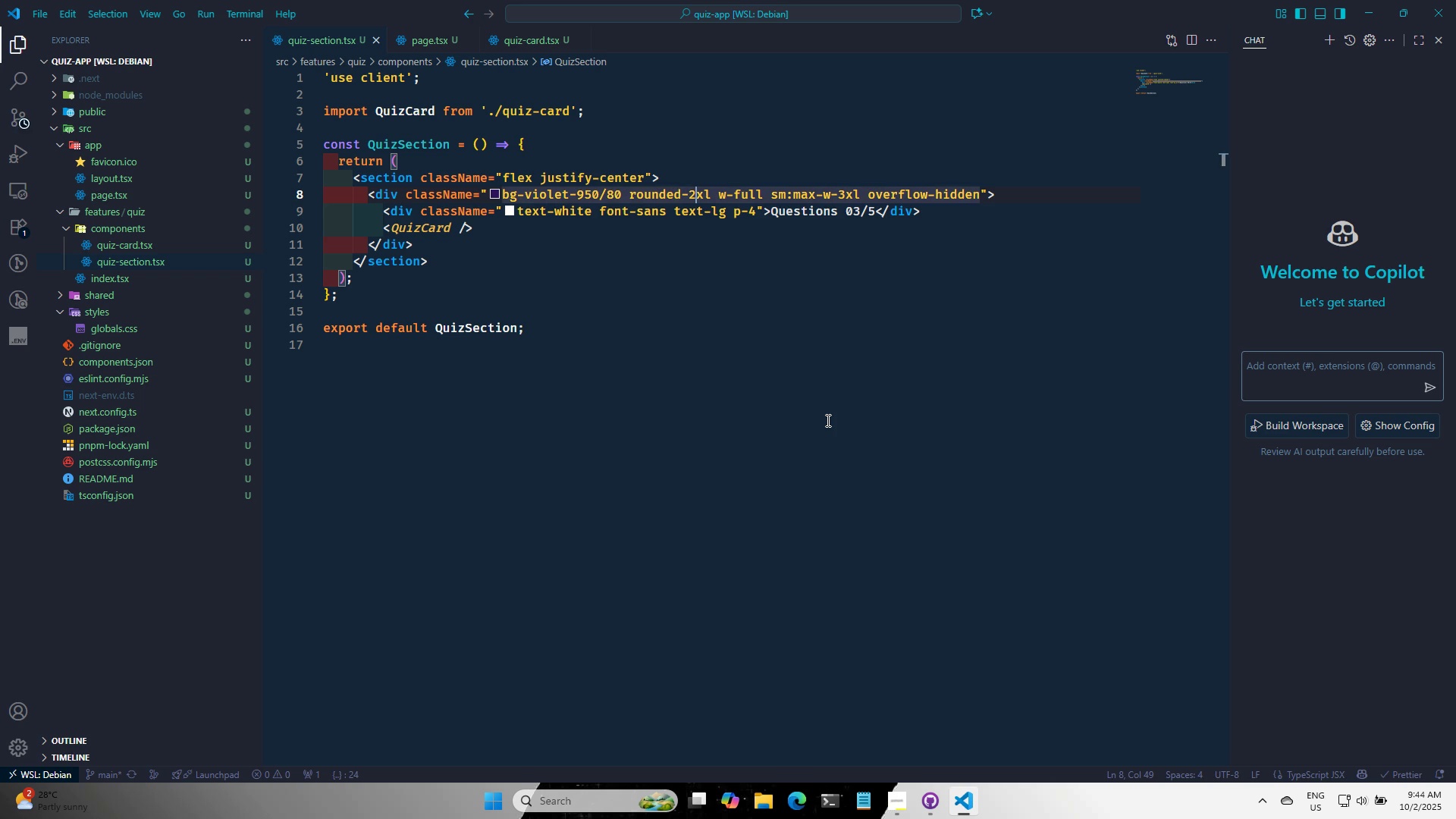 
key(Backspace)
 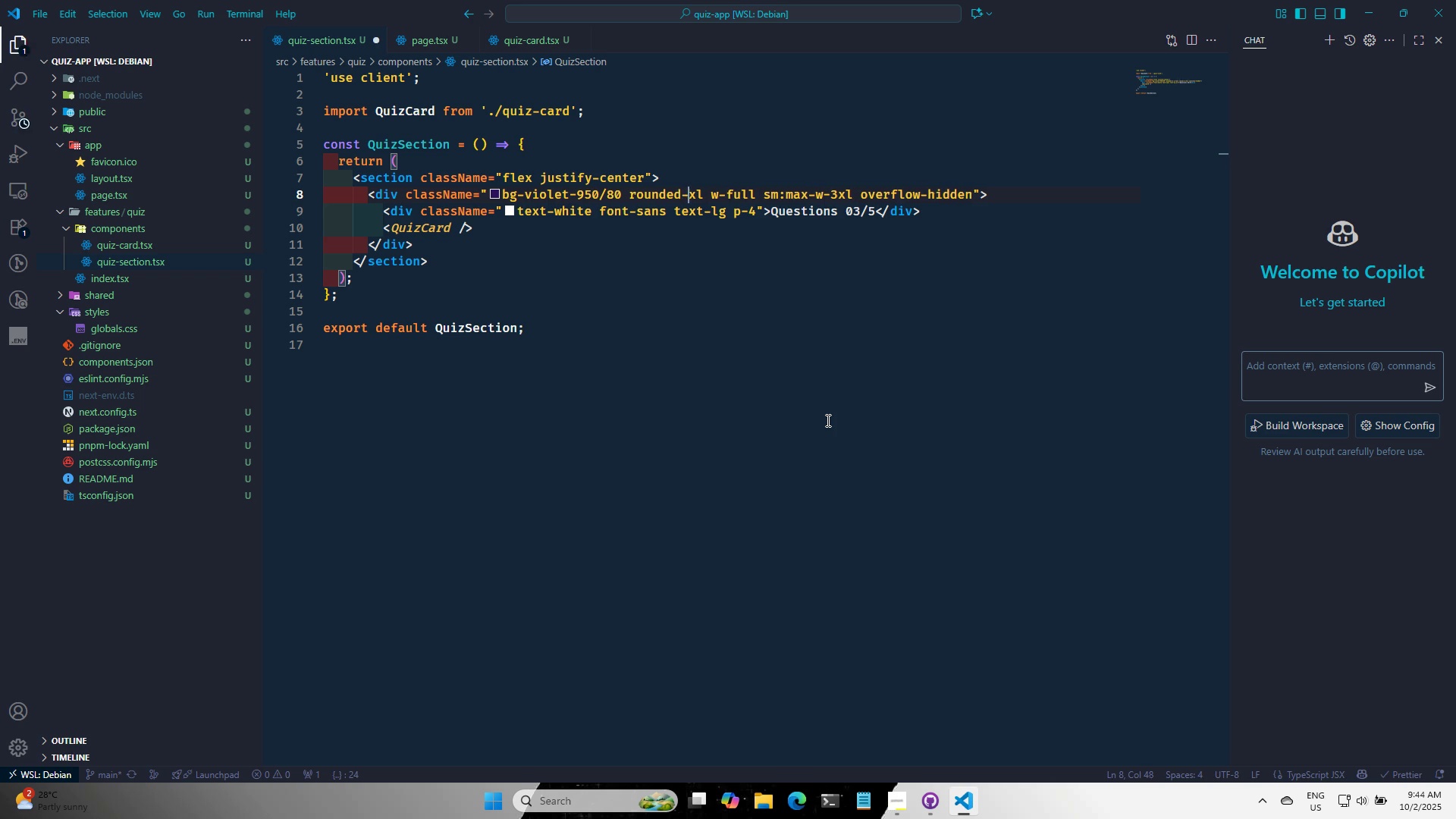 
key(3)